 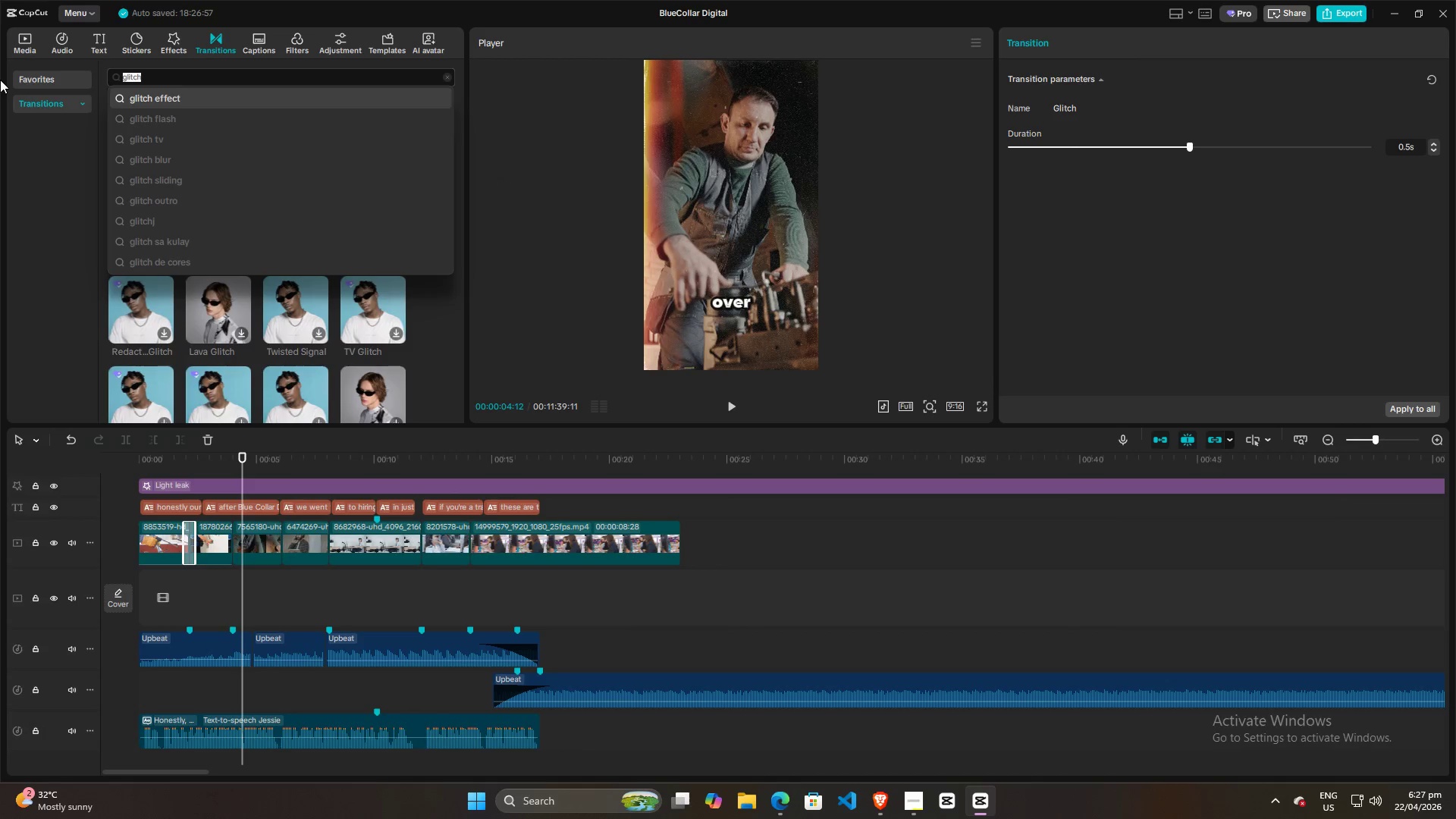 
type(pull in)
 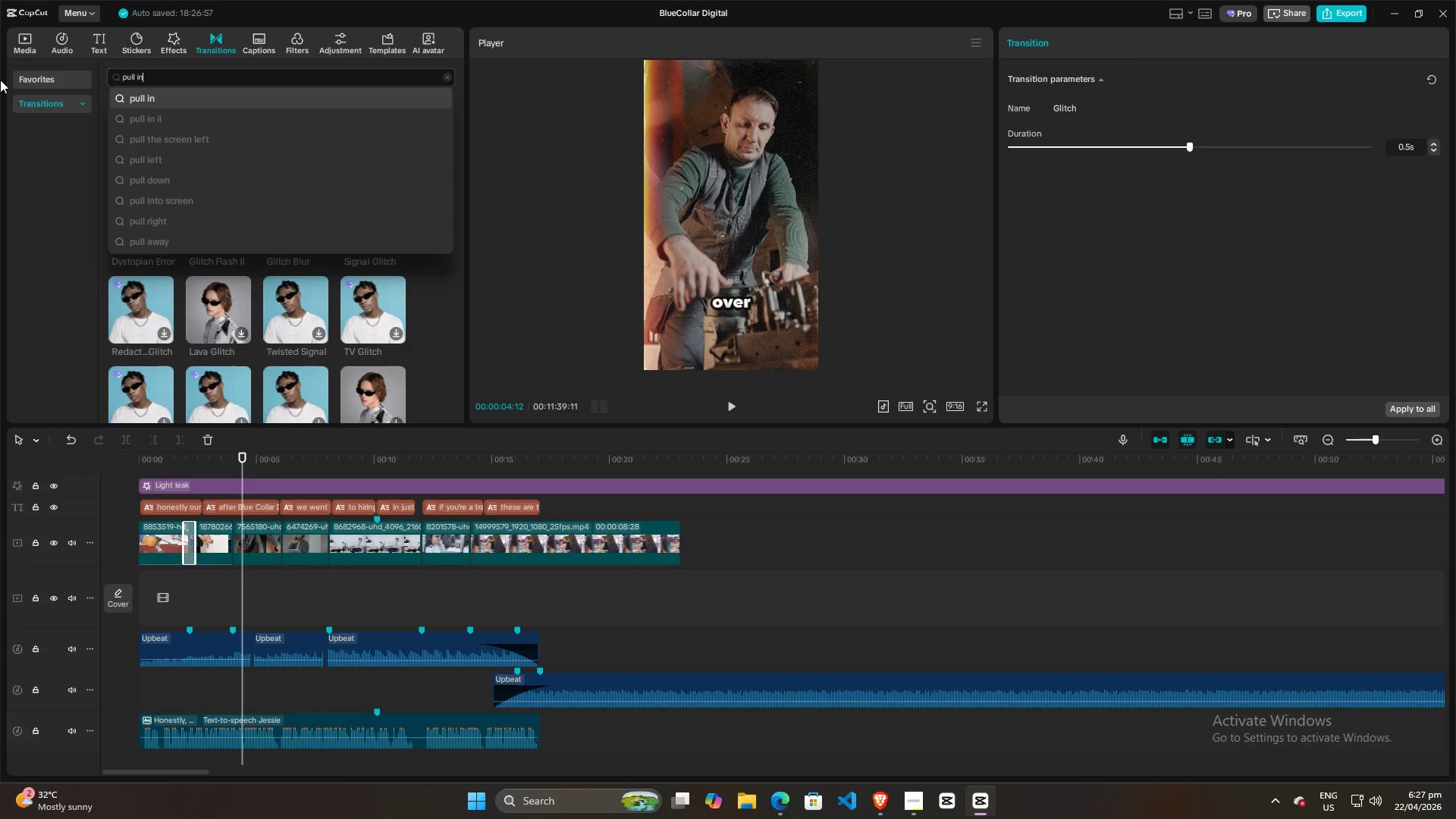 
key(Enter)
 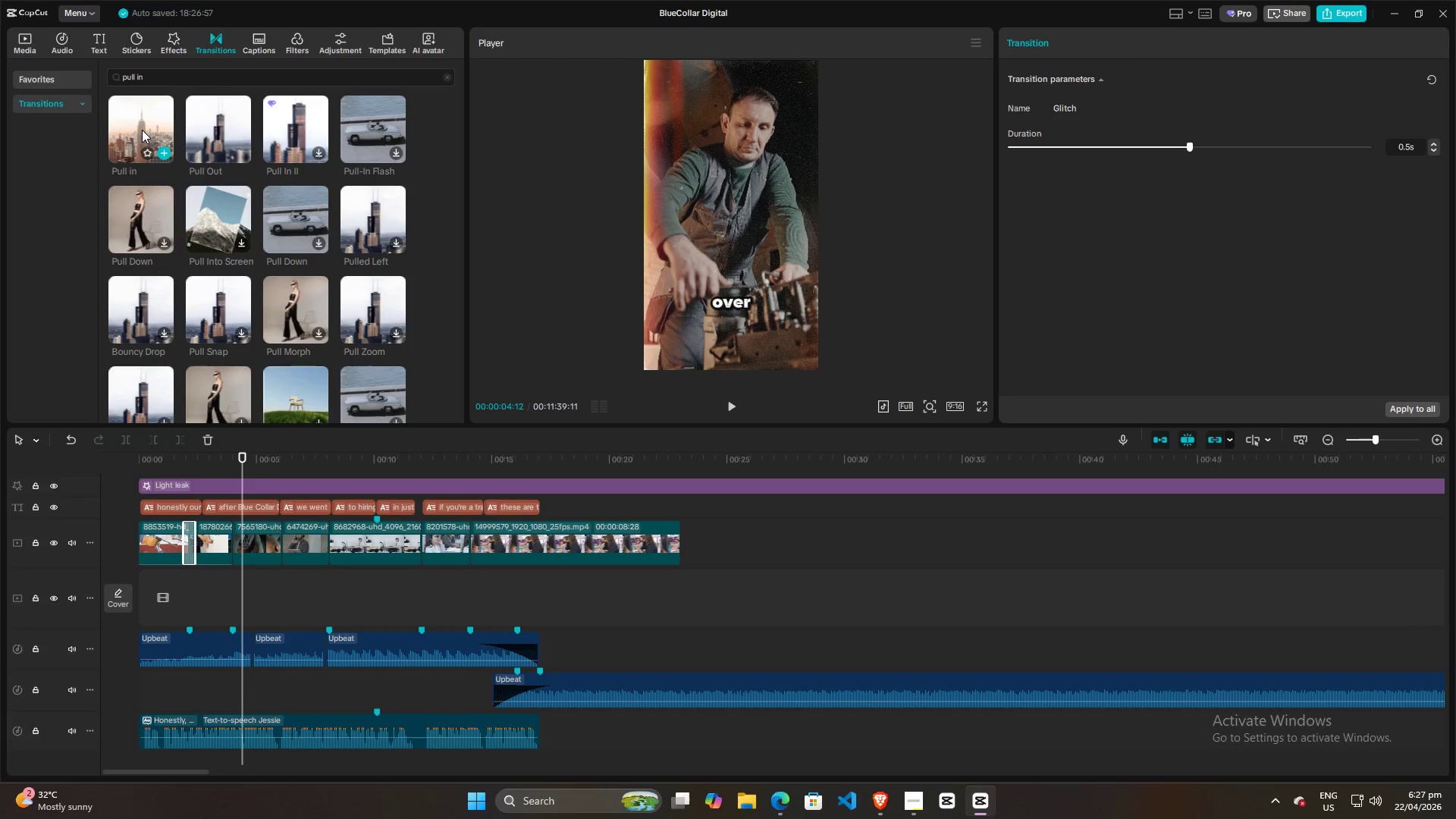 
left_click_drag(start_coordinate=[138, 118], to_coordinate=[224, 543])
 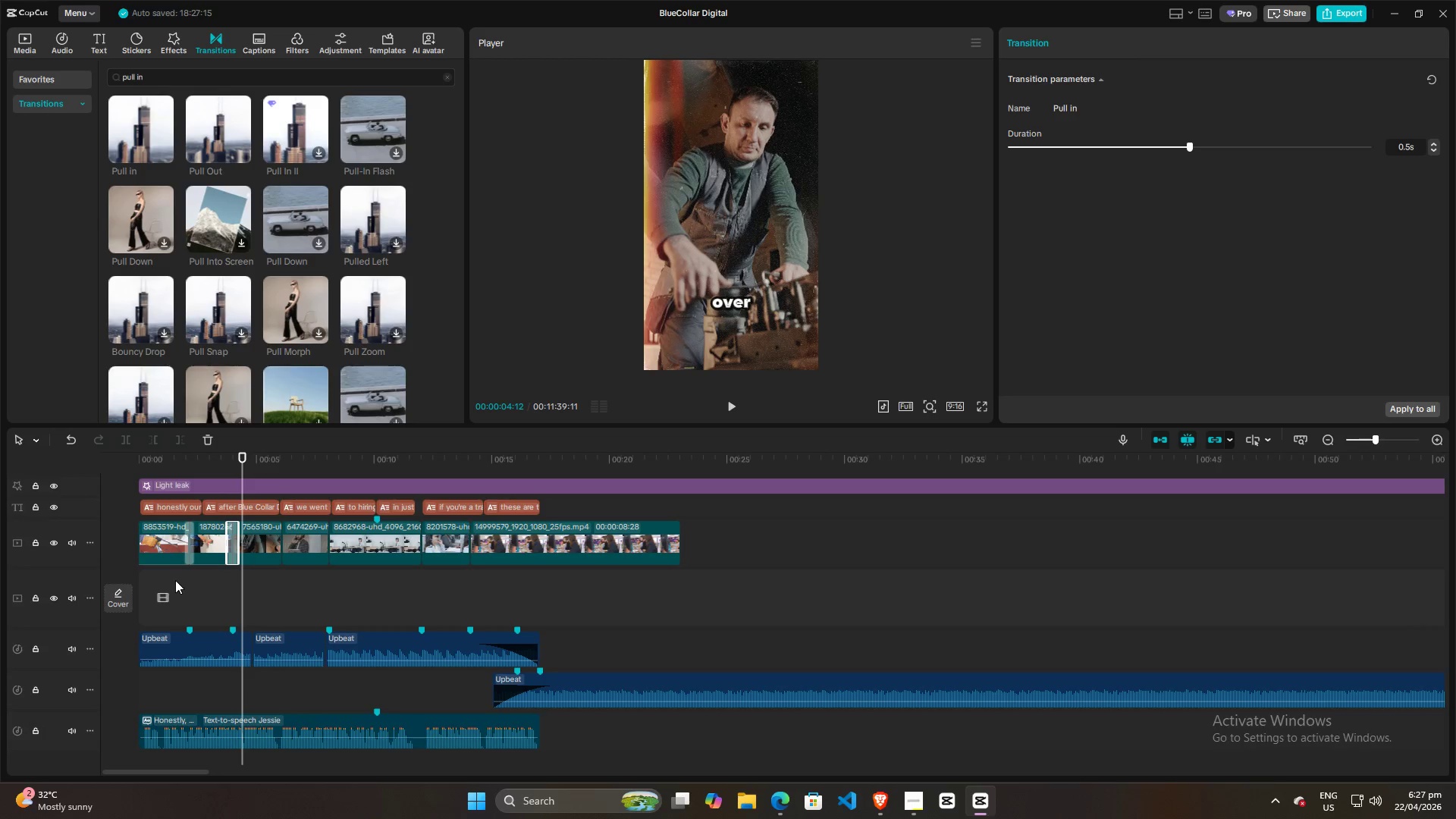 
left_click([175, 580])
 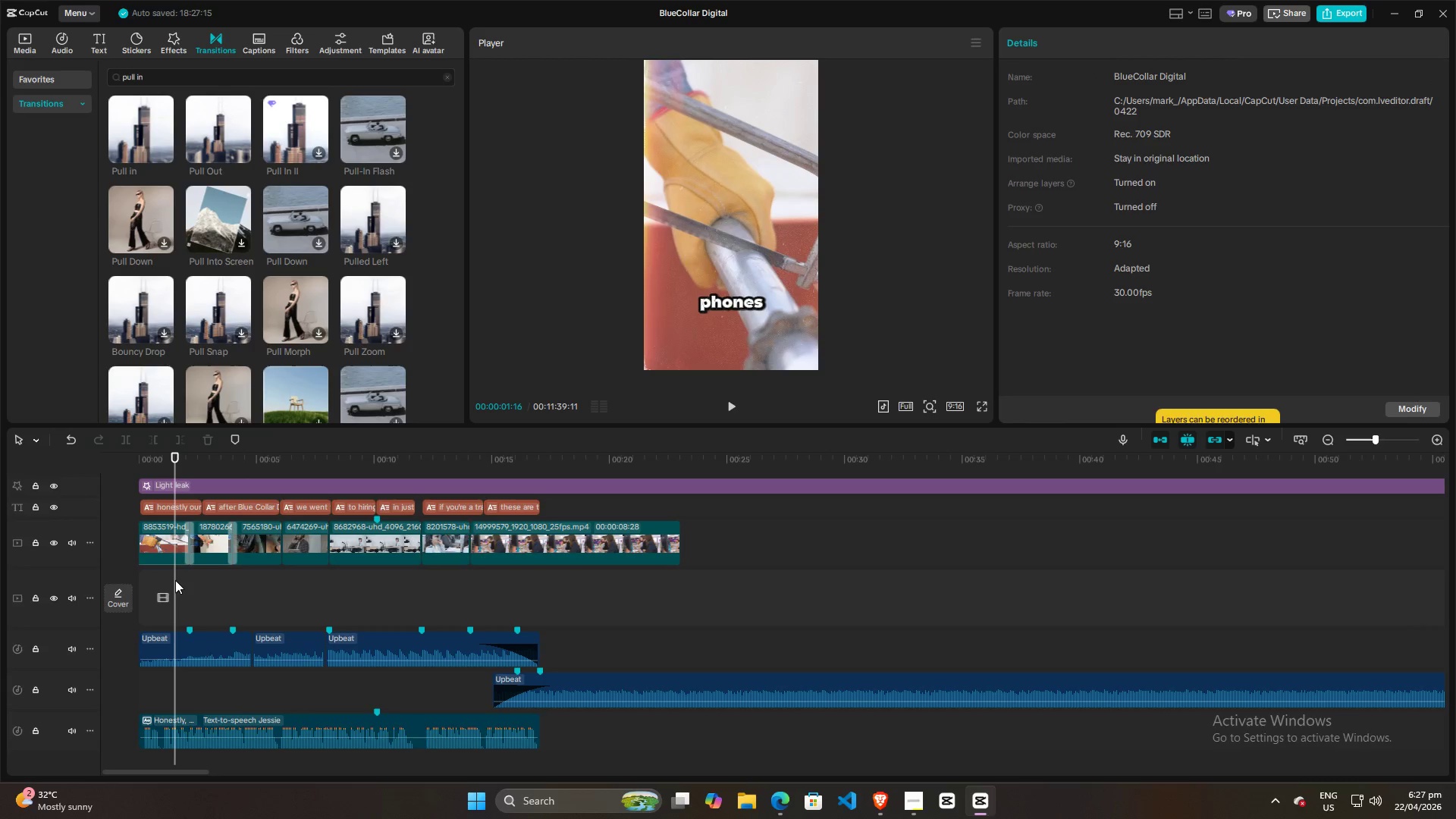 
key(Space)
 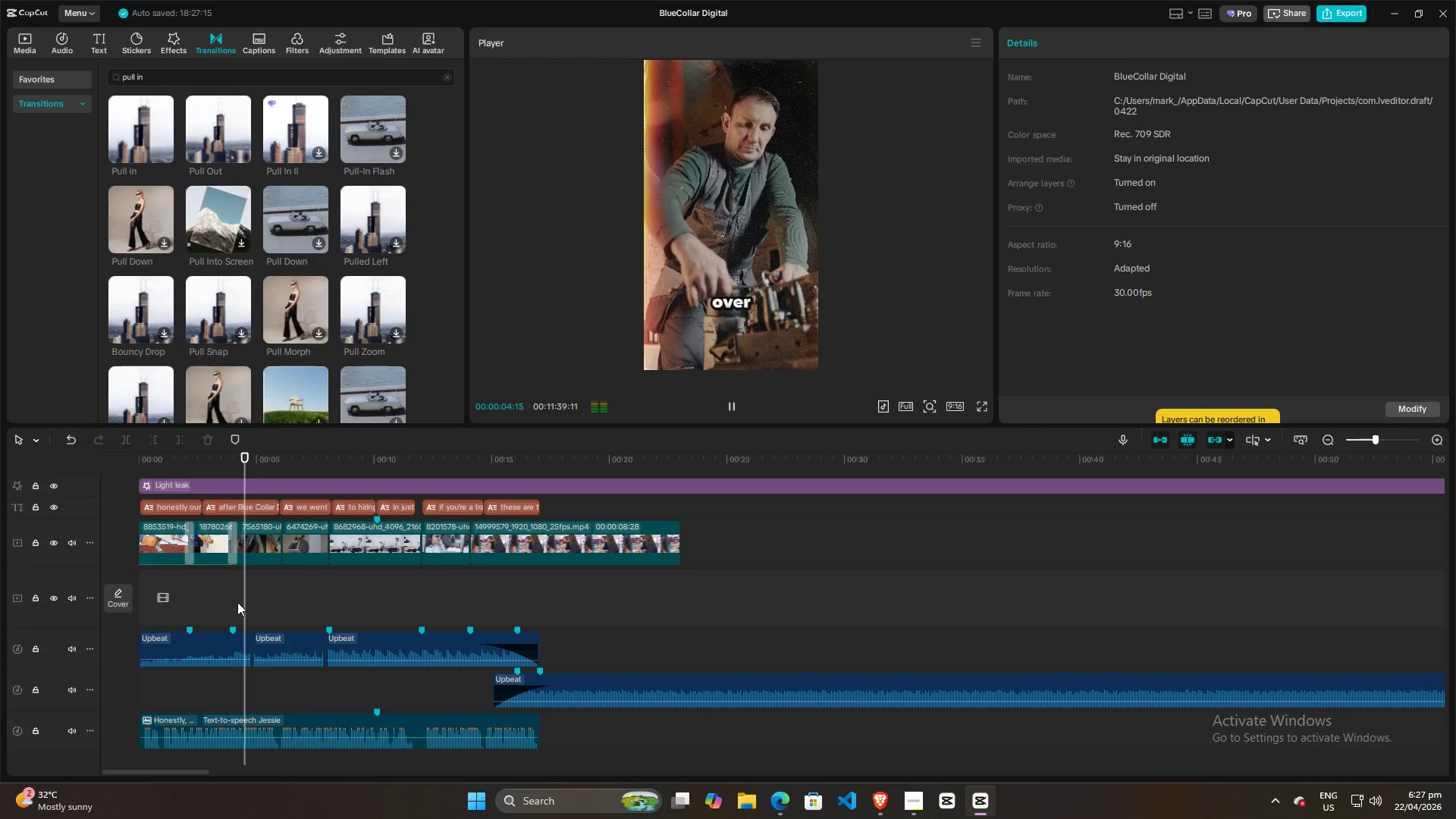 
key(Space)
 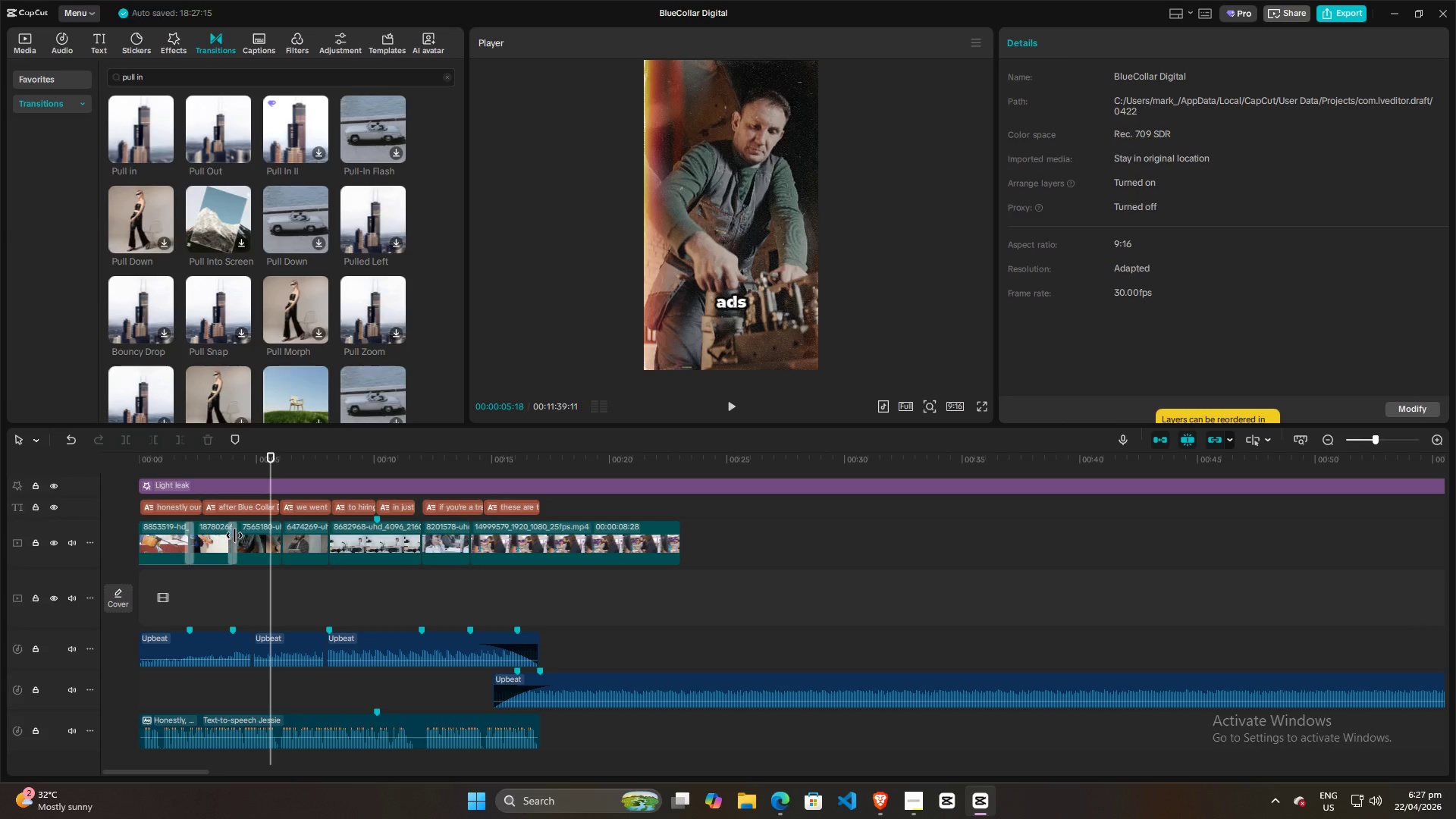 
left_click([234, 535])
 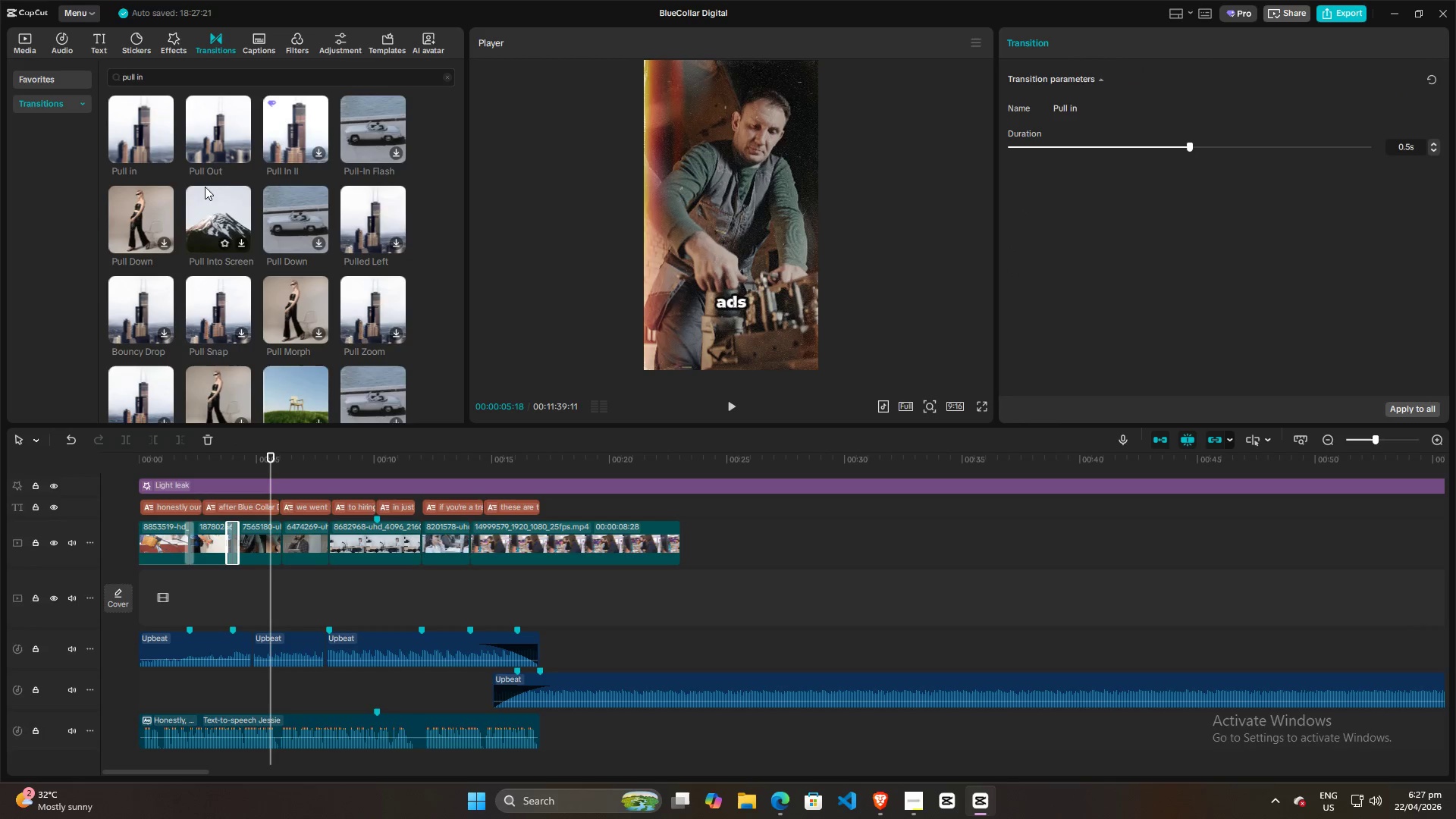 
key(Backspace)
type(glitch)
 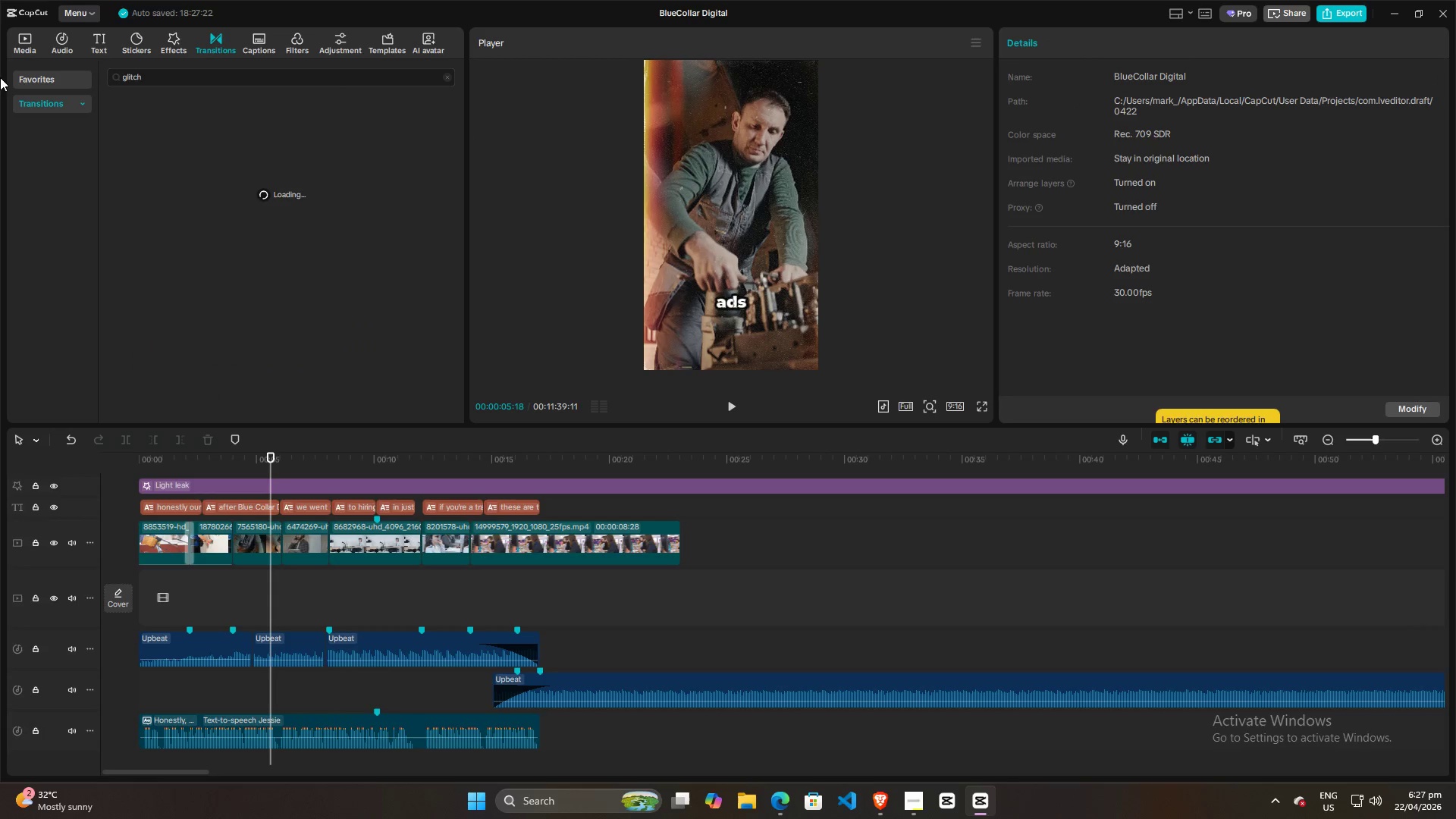 
left_click_drag(start_coordinate=[171, 72], to_coordinate=[0, 77])
 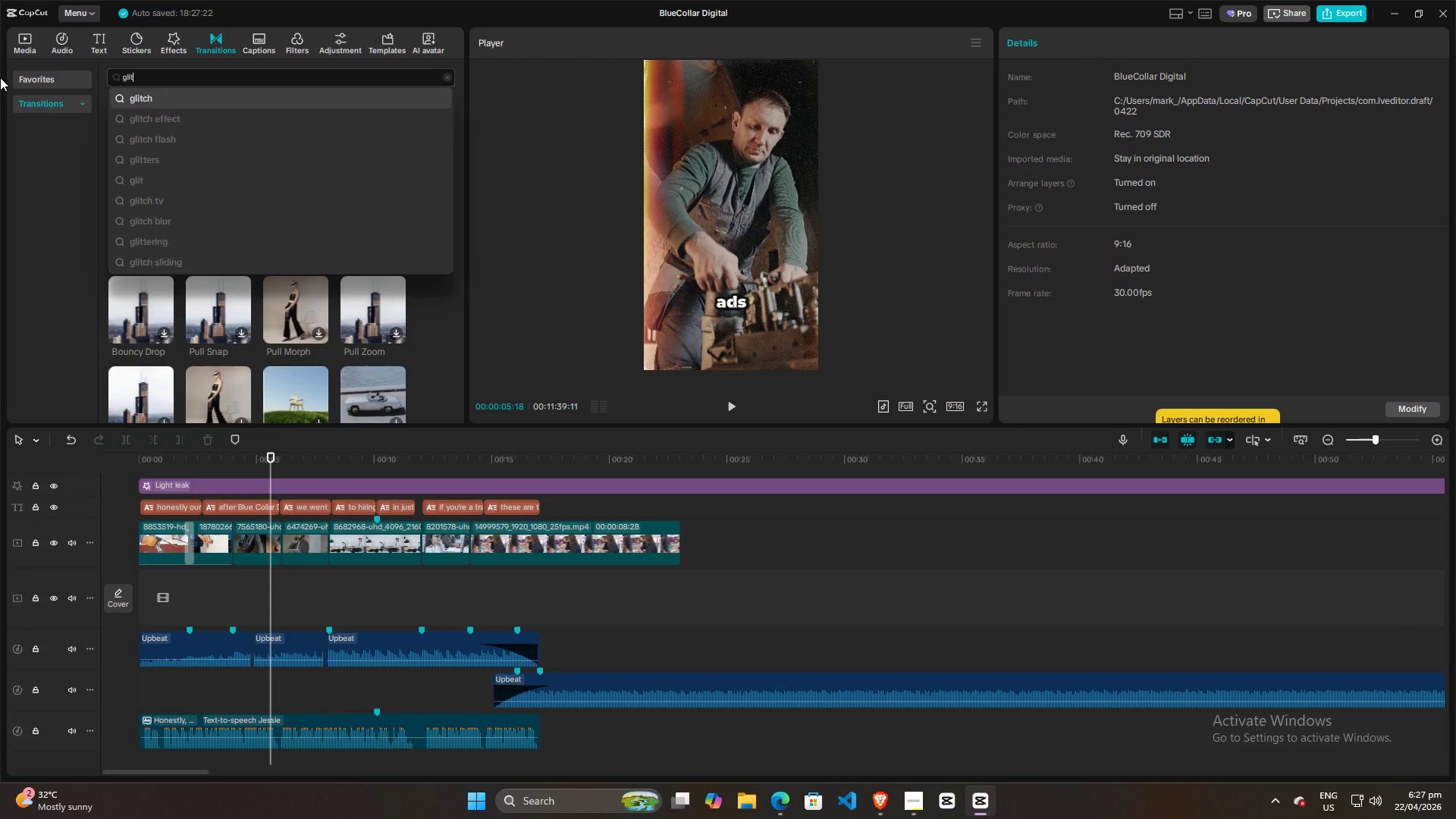 
key(Enter)
 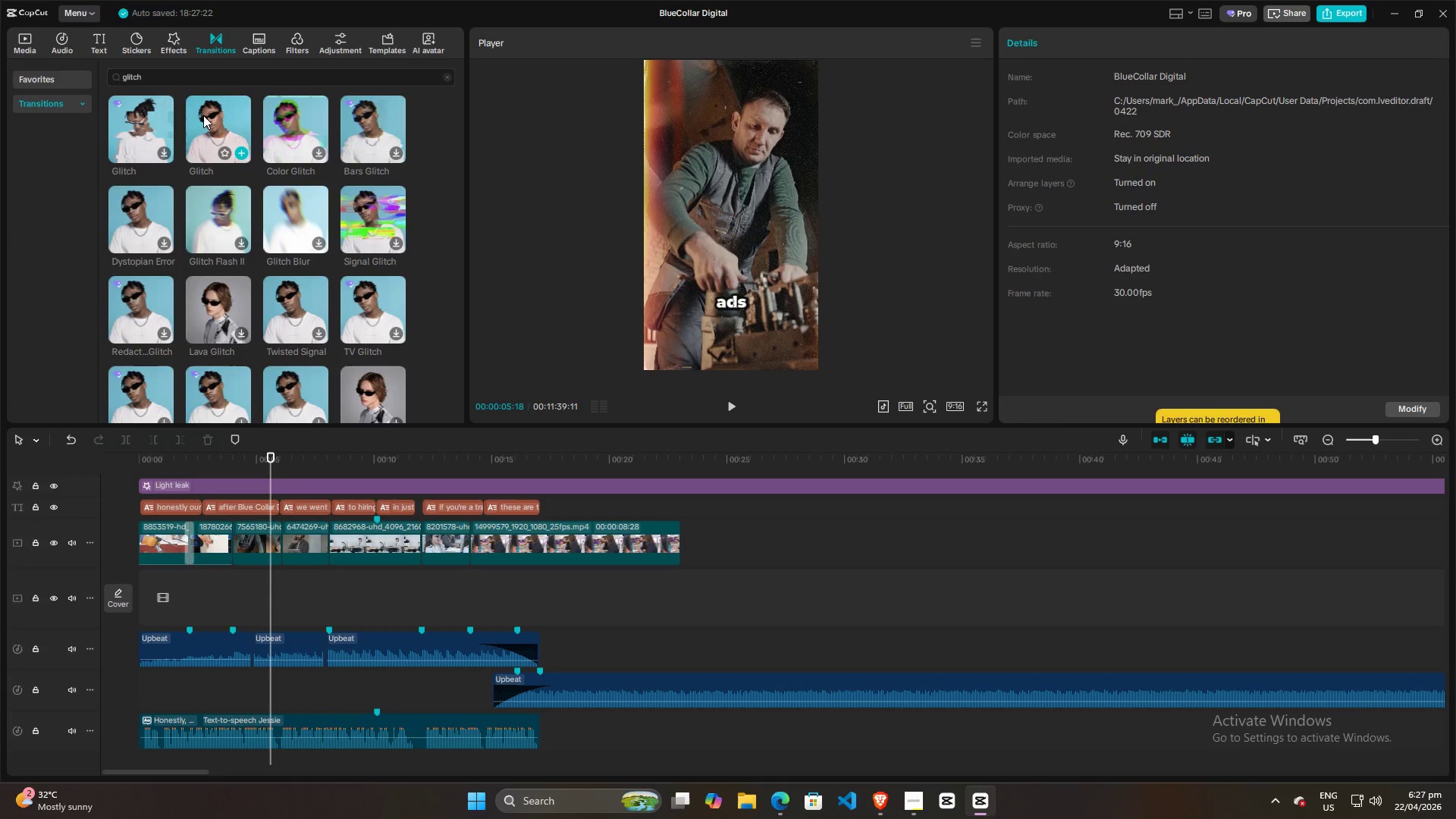 
left_click_drag(start_coordinate=[206, 115], to_coordinate=[226, 545])
 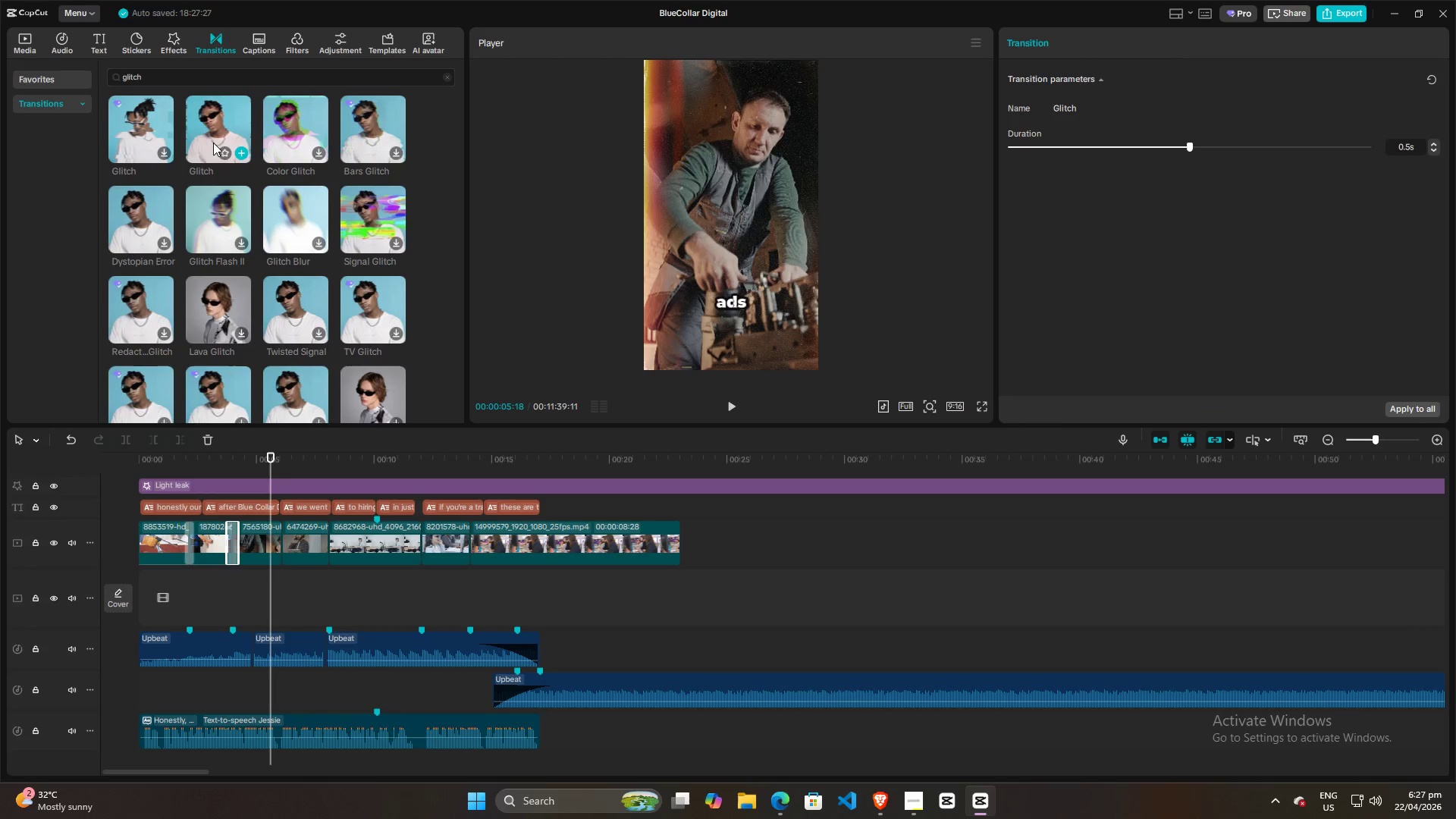 
left_click_drag(start_coordinate=[213, 139], to_coordinate=[275, 539])
 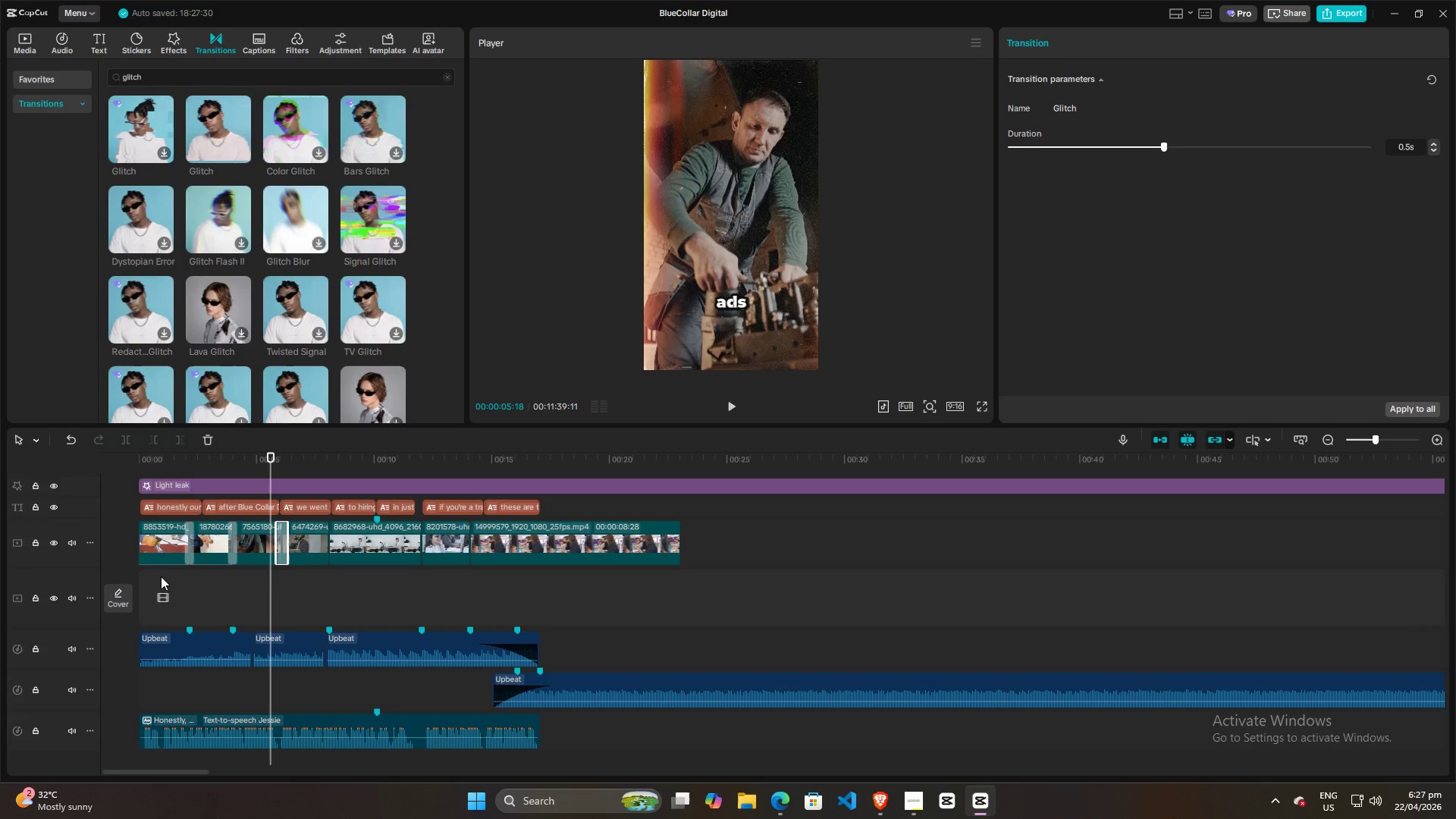 
left_click([171, 582])
 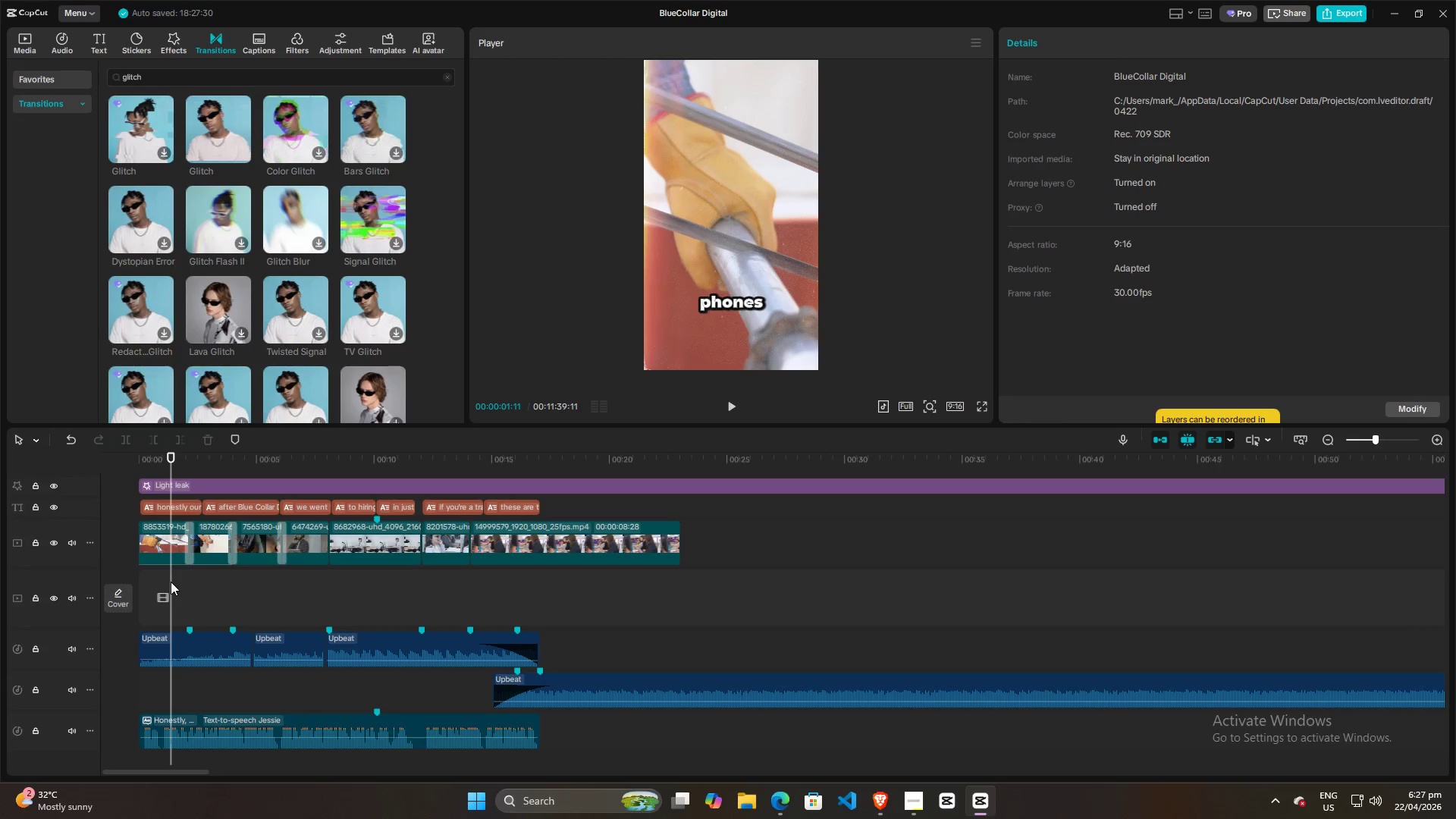 
key(Space)
 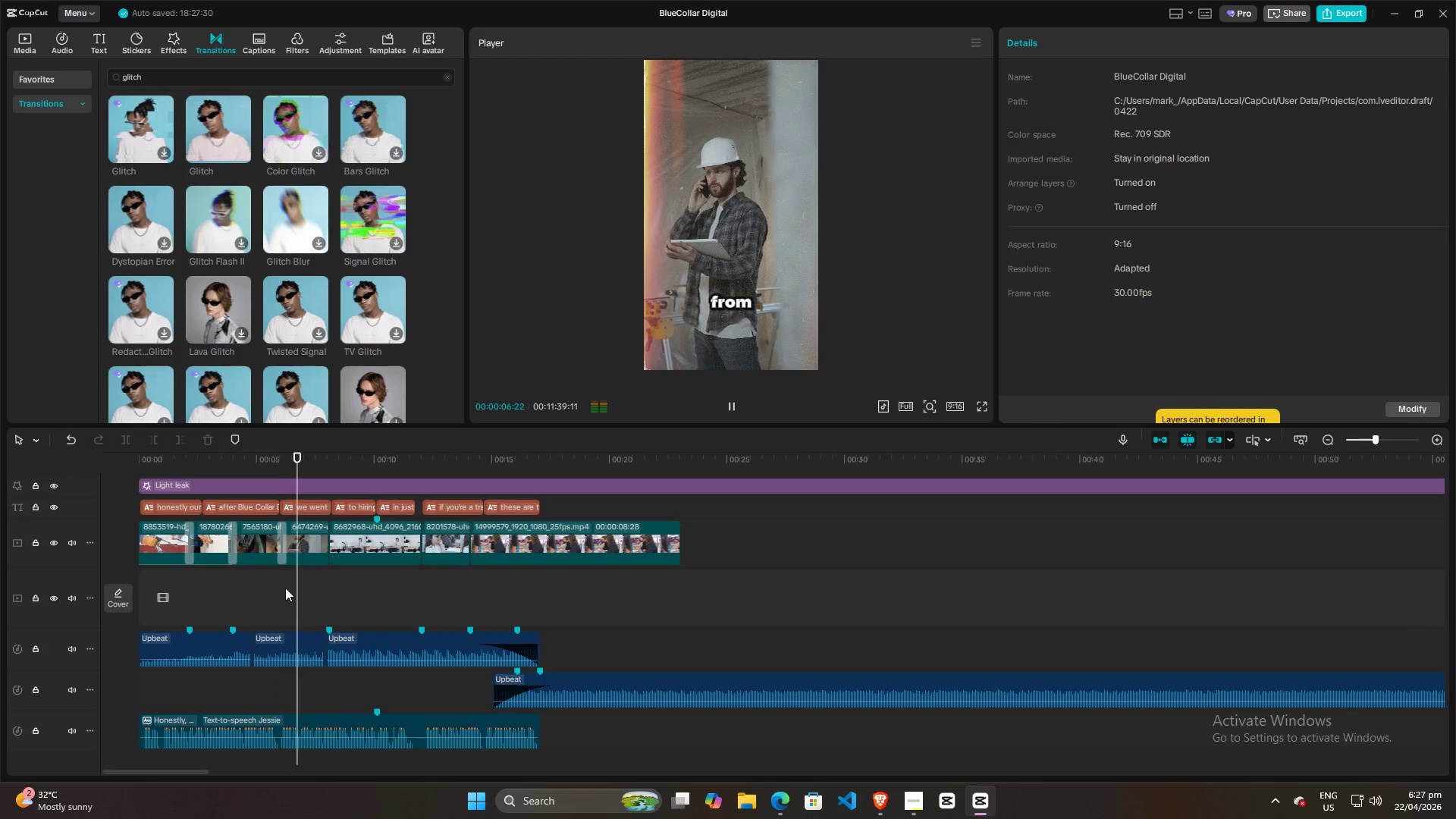 
wait(7.19)
 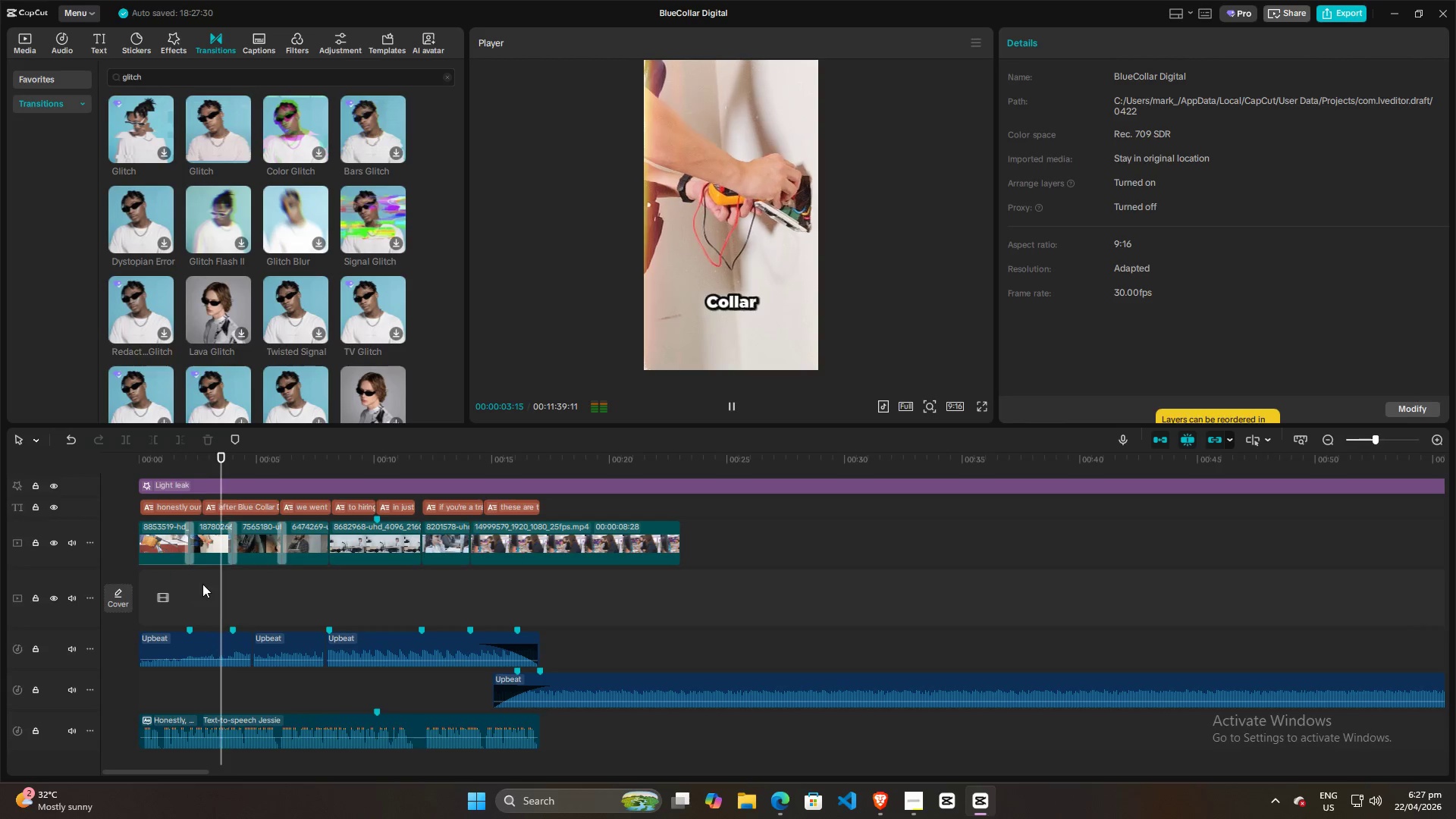 
key(Space)
 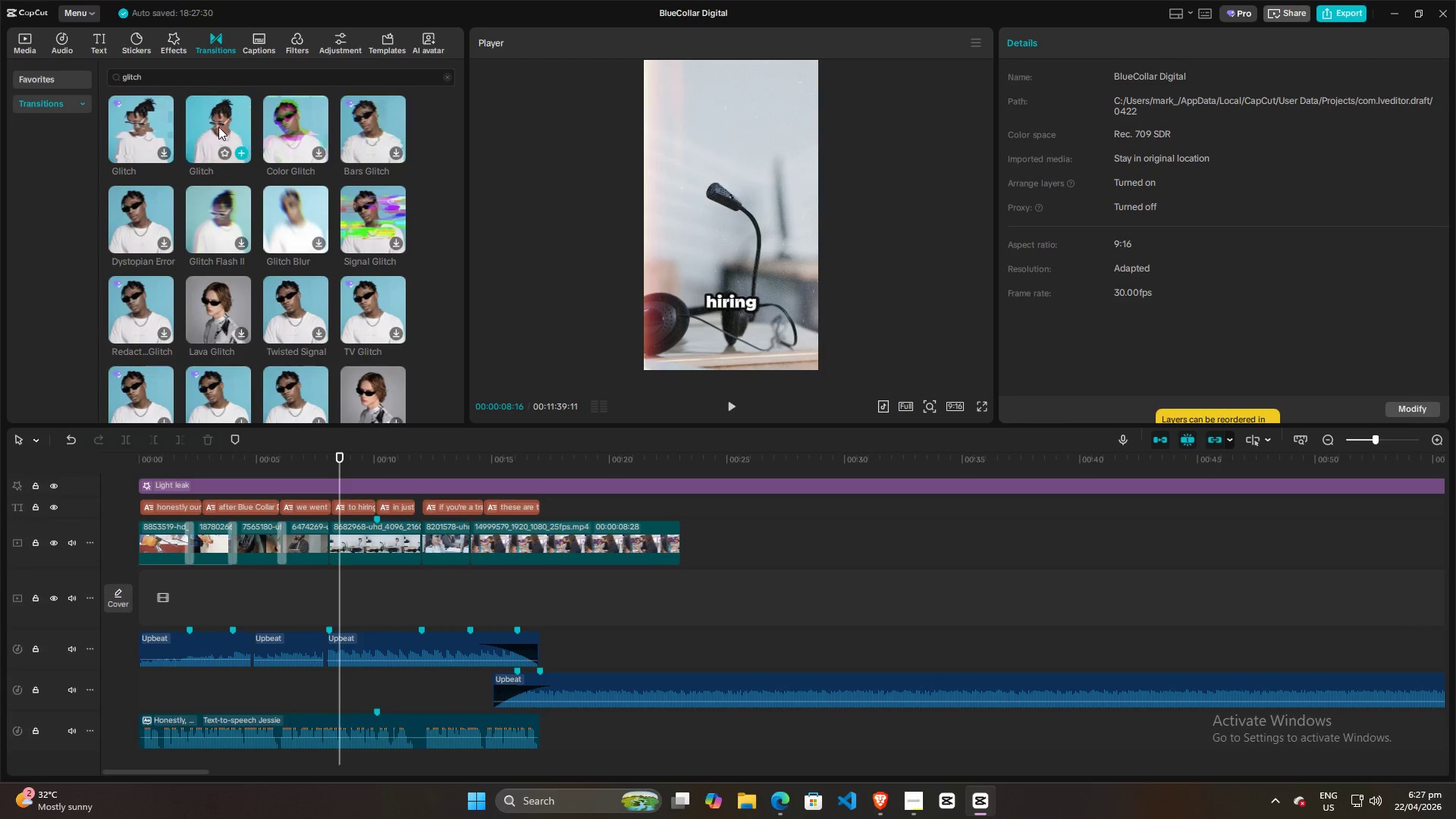 
left_click_drag(start_coordinate=[214, 125], to_coordinate=[322, 547])
 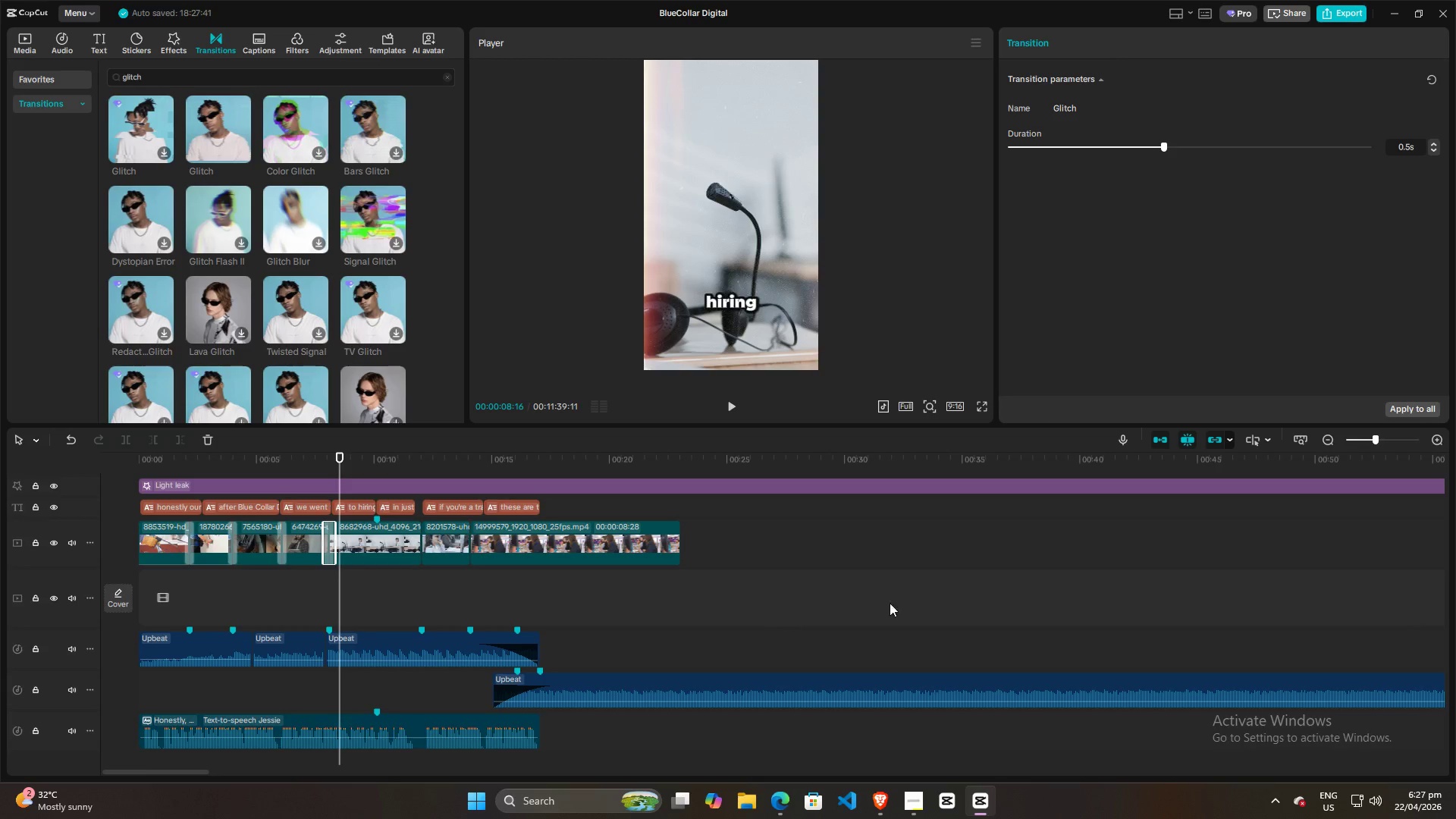 
left_click([916, 807])